 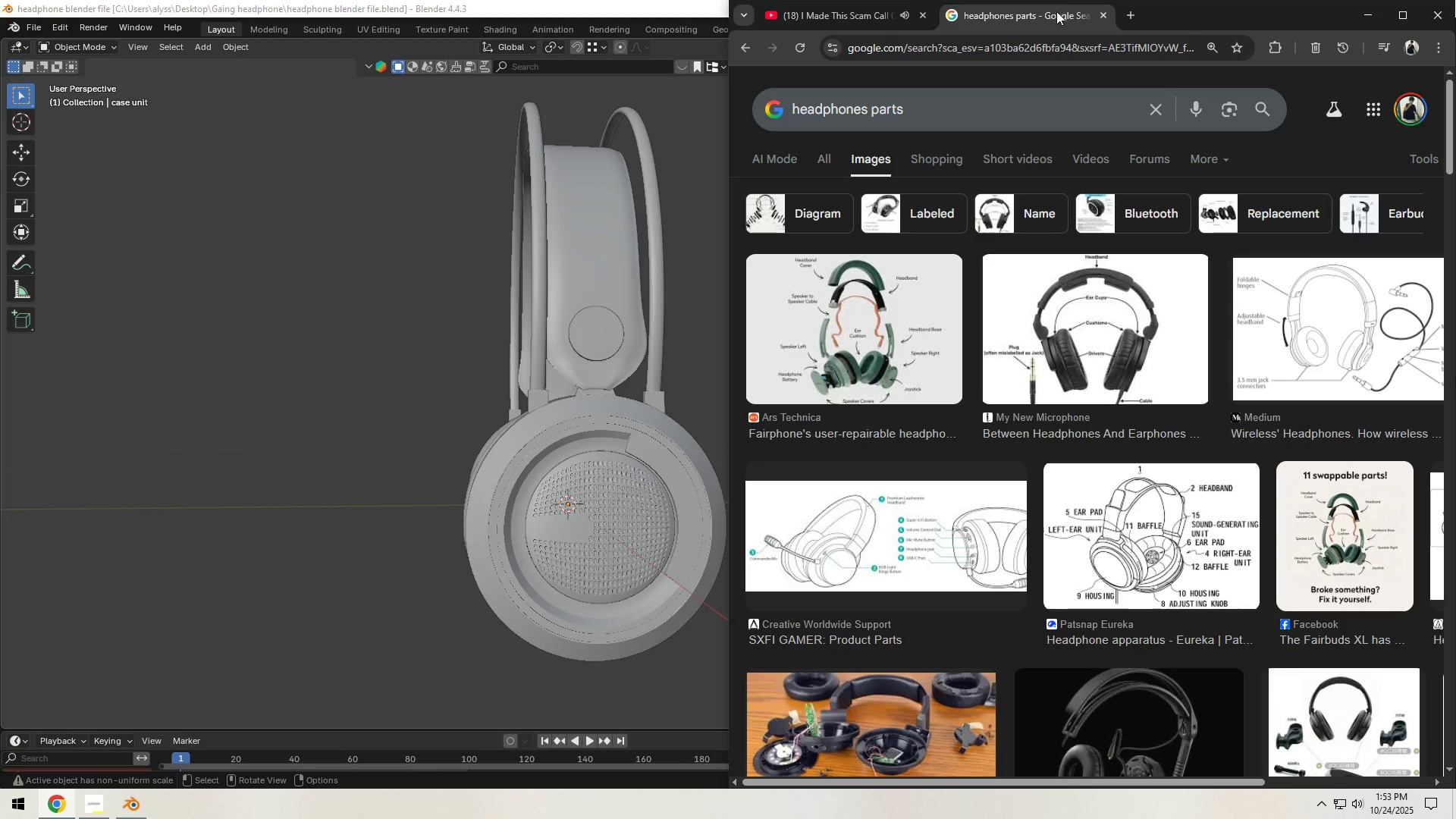 
left_click([1135, 14])
 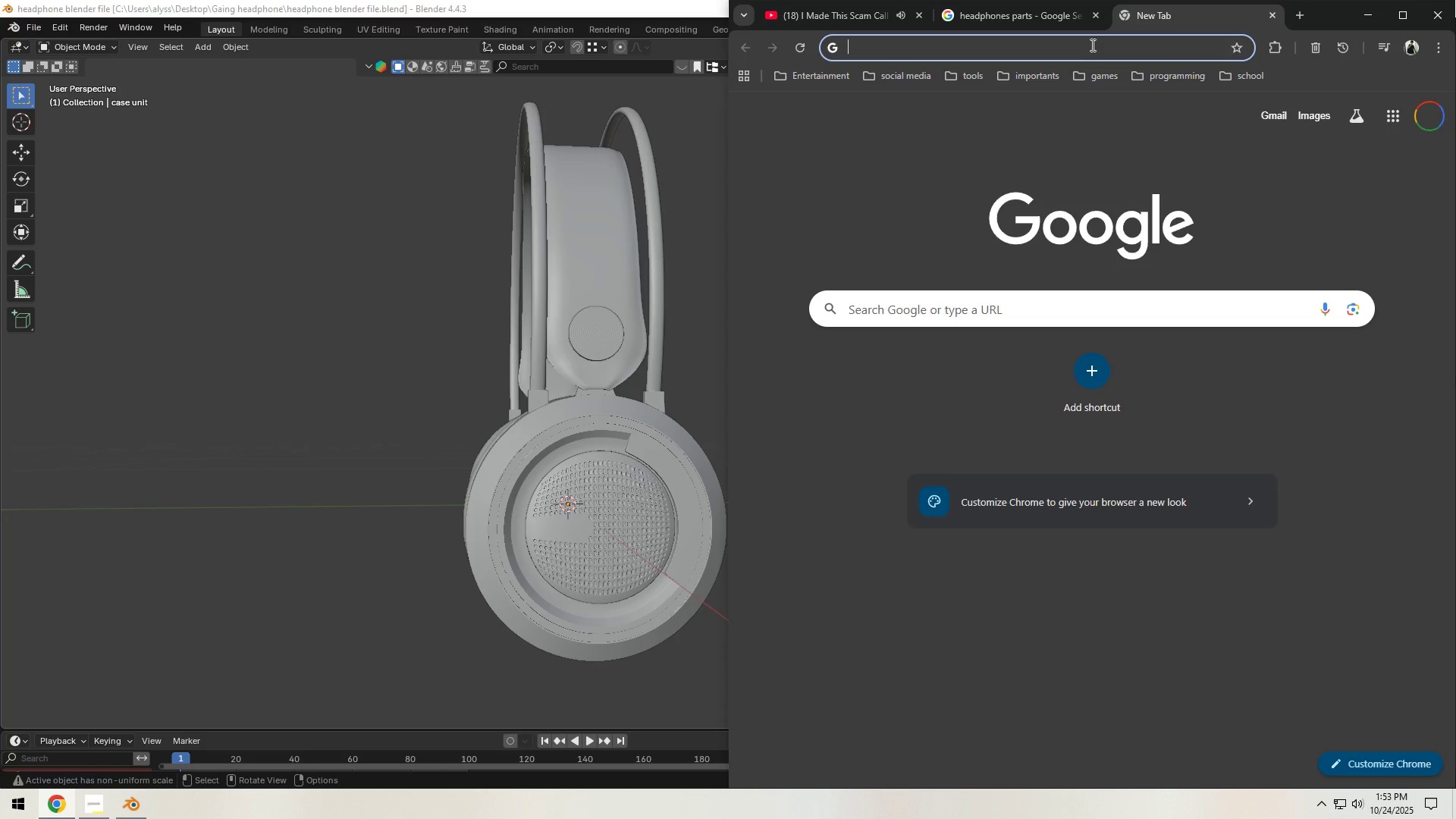 
left_click([1091, 45])
 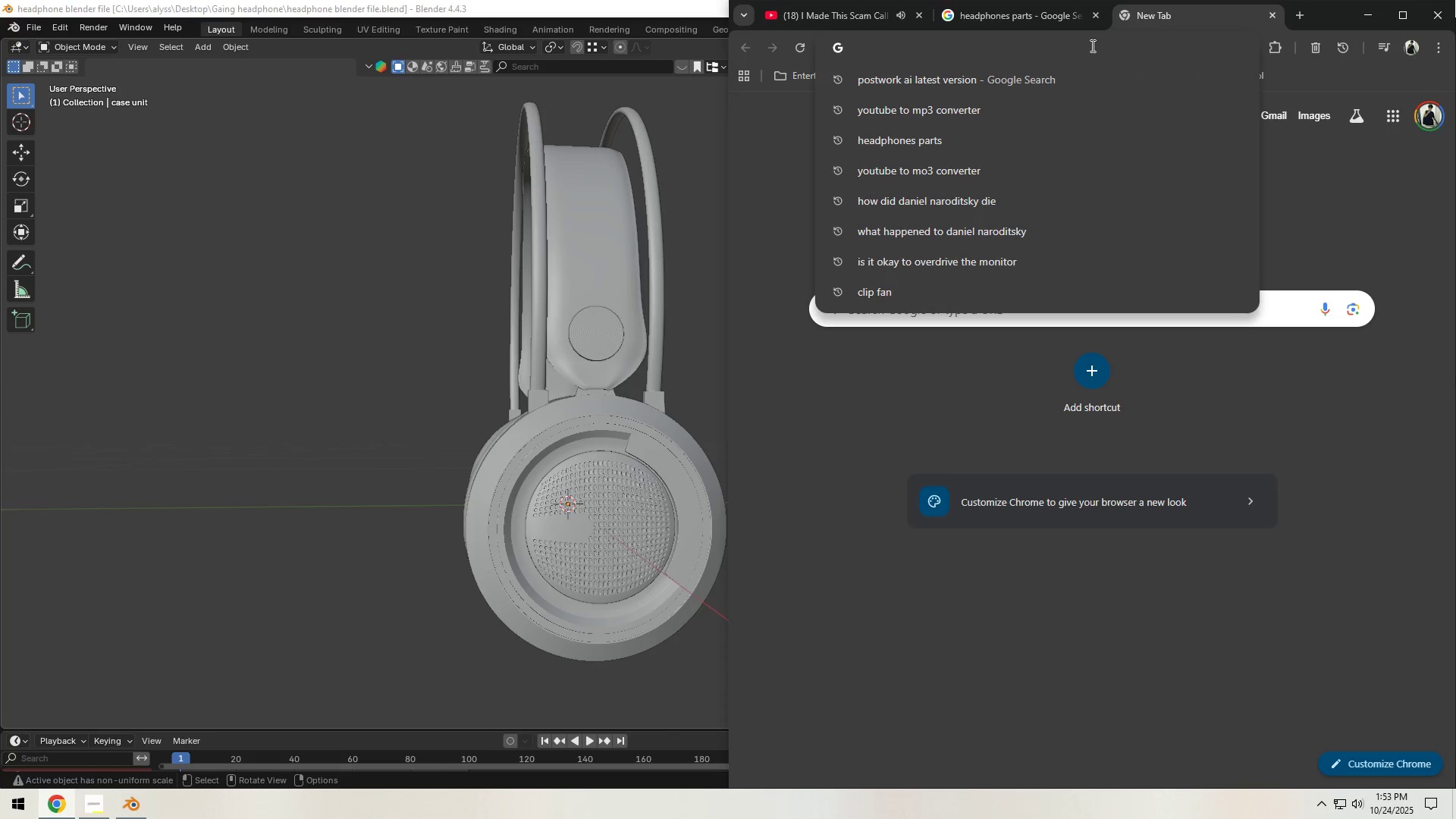 
type(cc0 textures)
 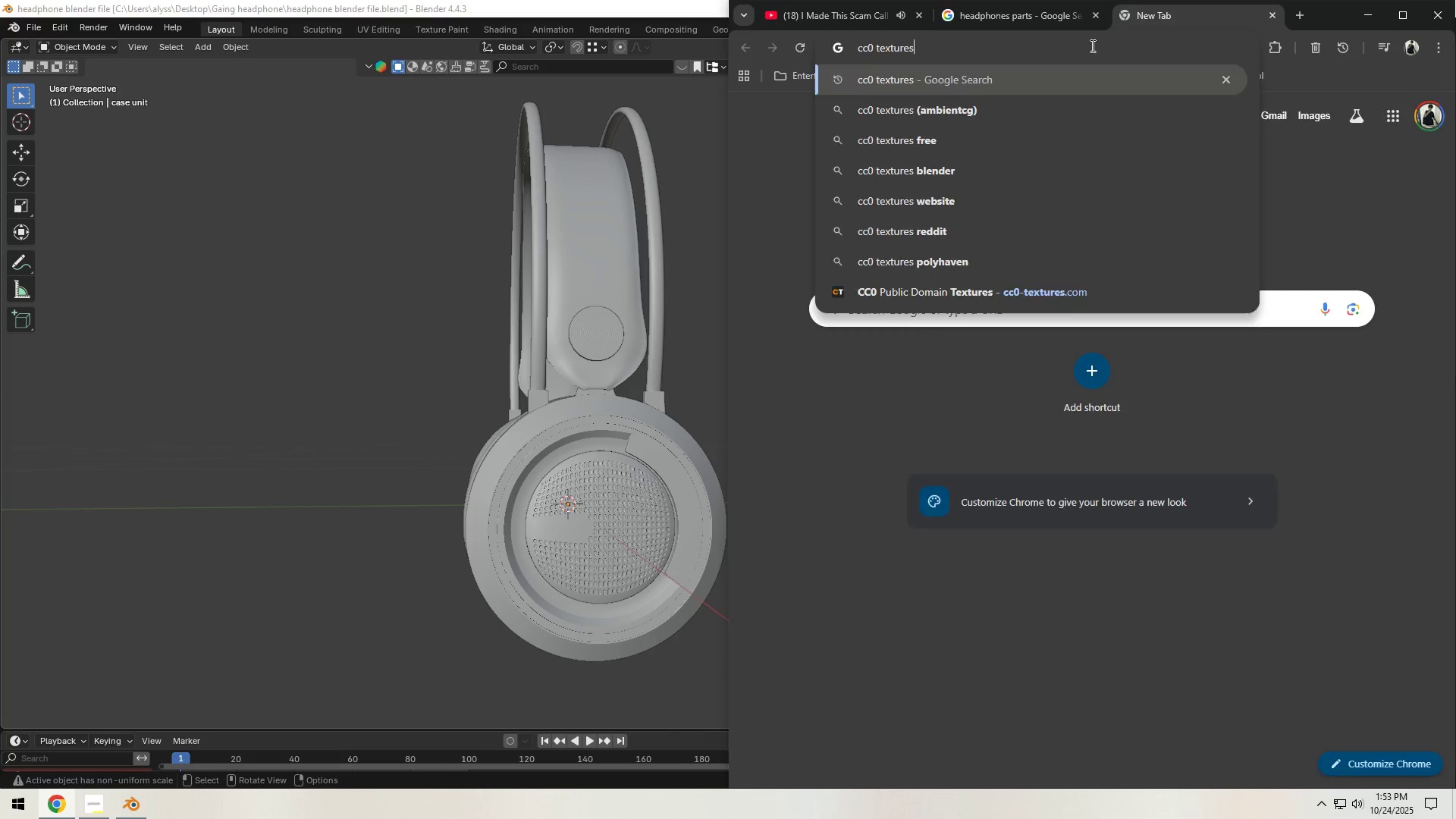 
key(Enter)
 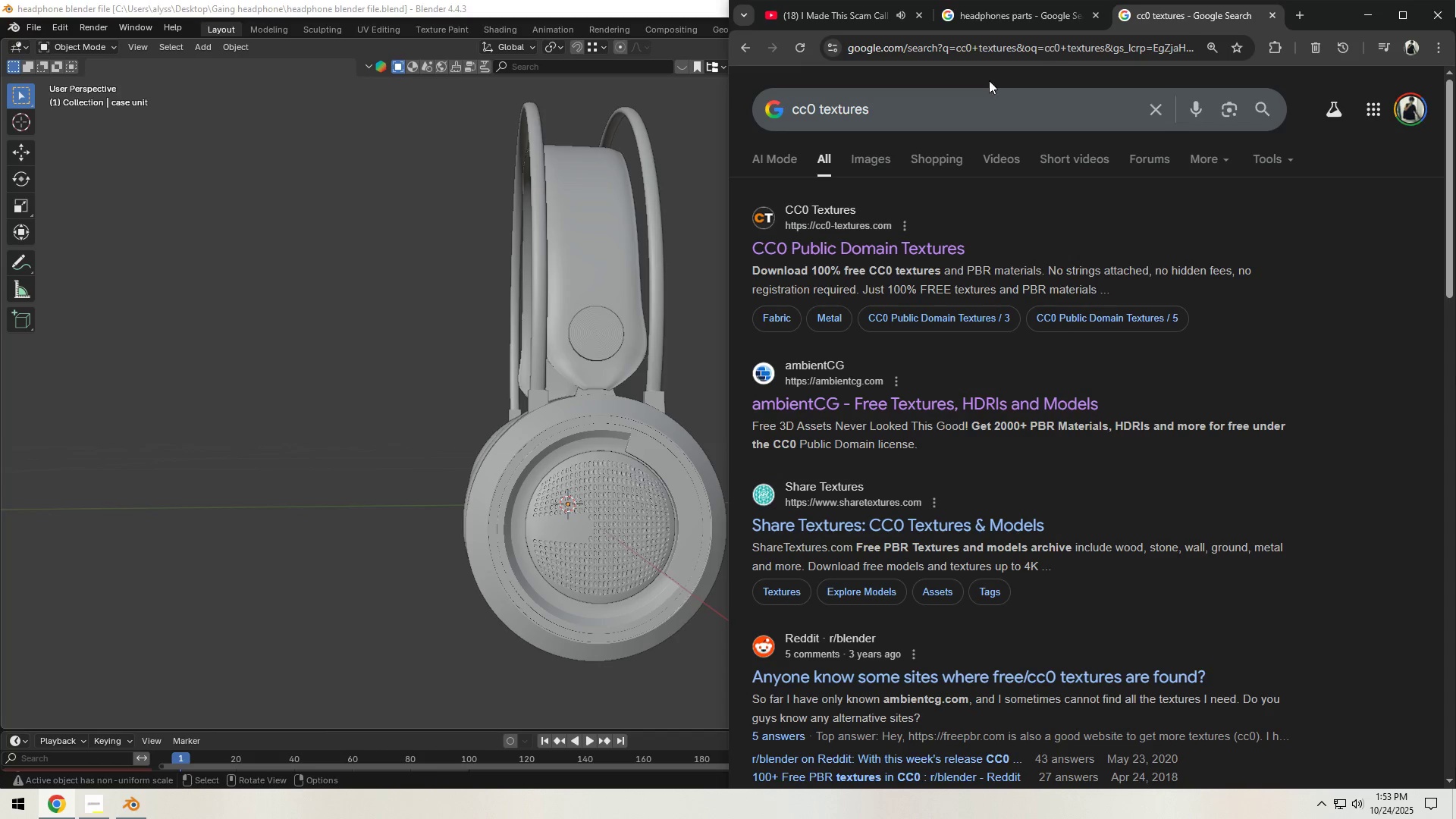 
left_click([889, 405])
 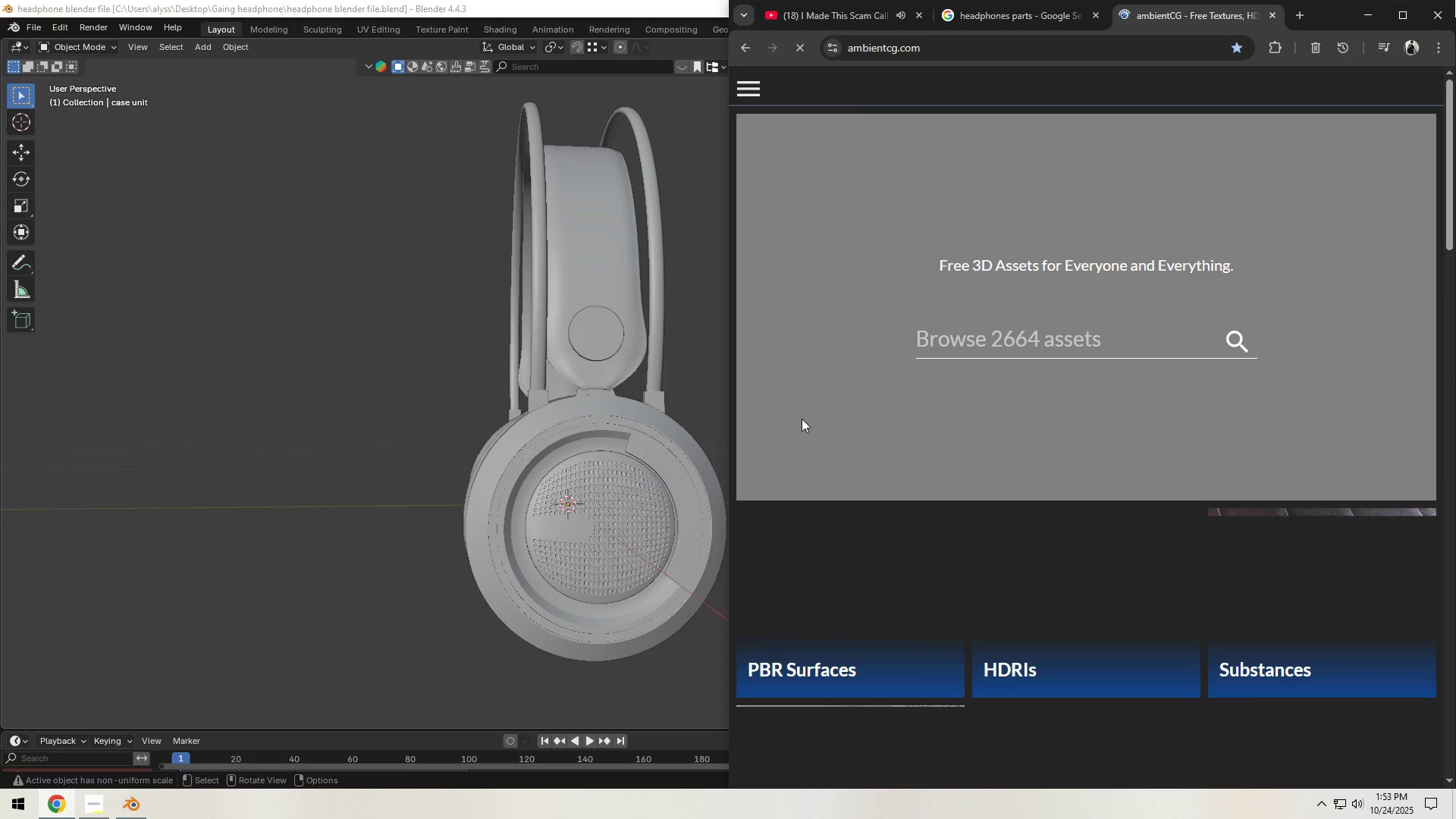 
hold_key(key=ShiftLeft, duration=0.91)
 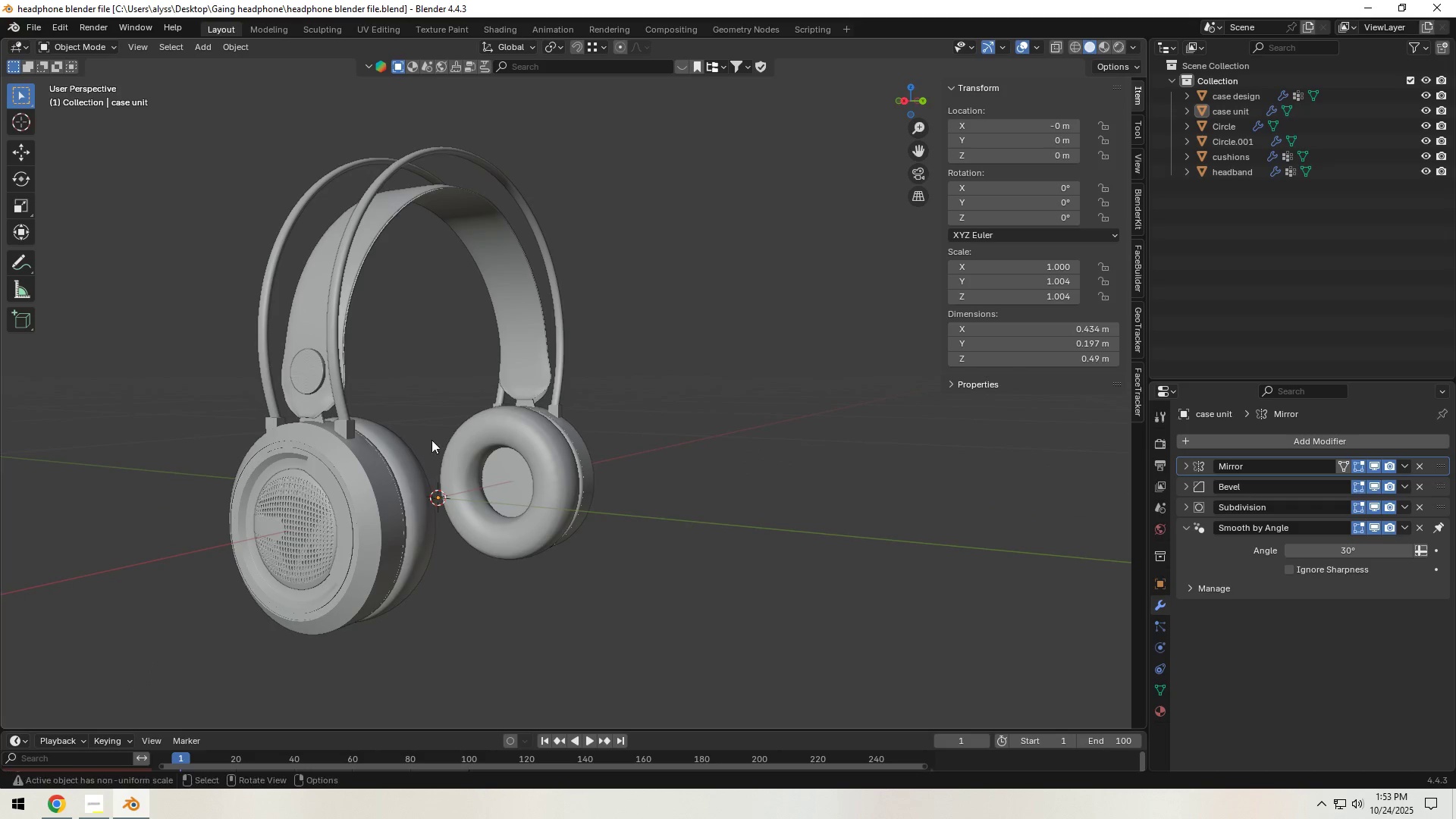 
key(Control+S)
 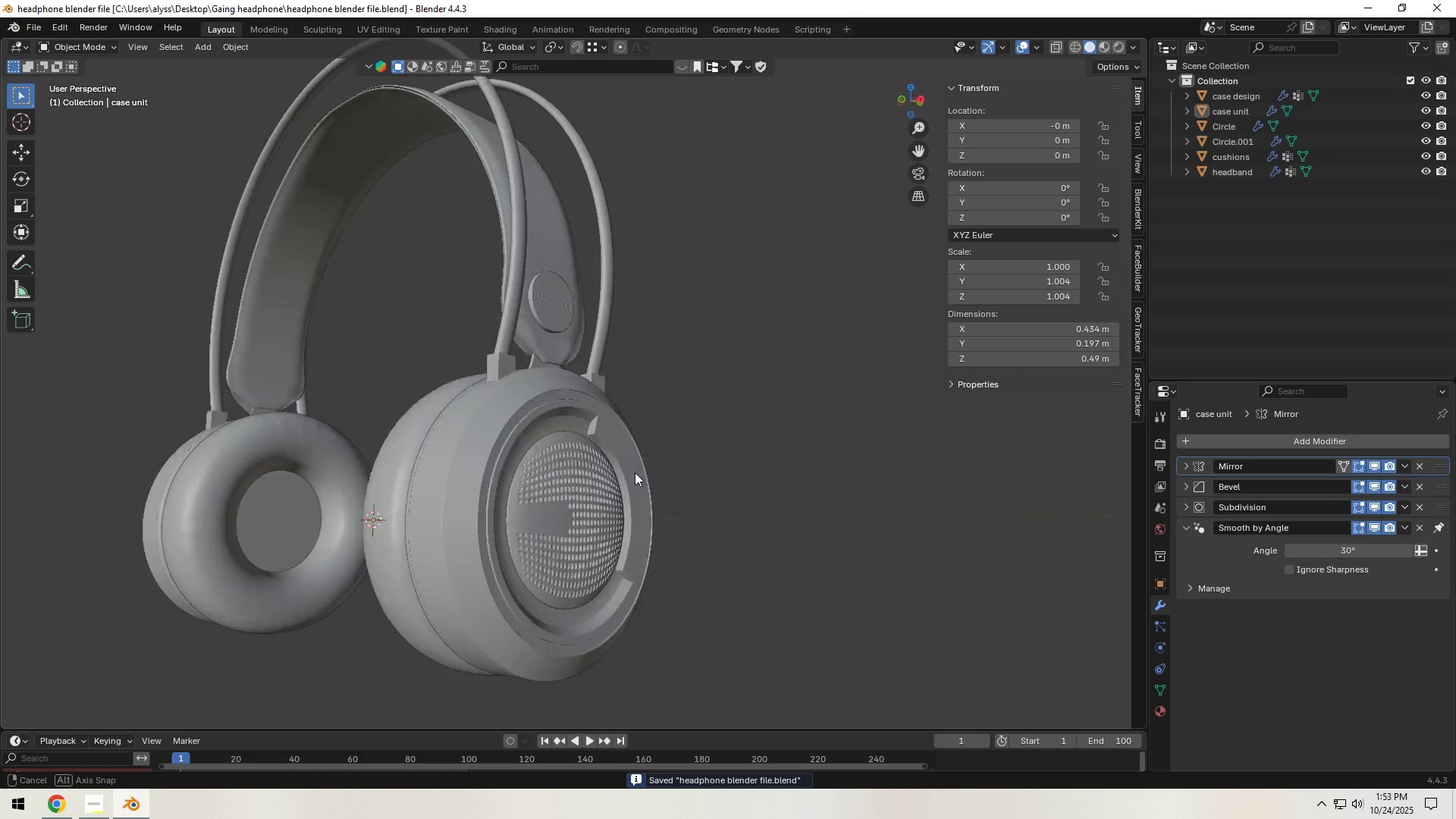 
scroll: coordinate [679, 474], scroll_direction: down, amount: 3.0
 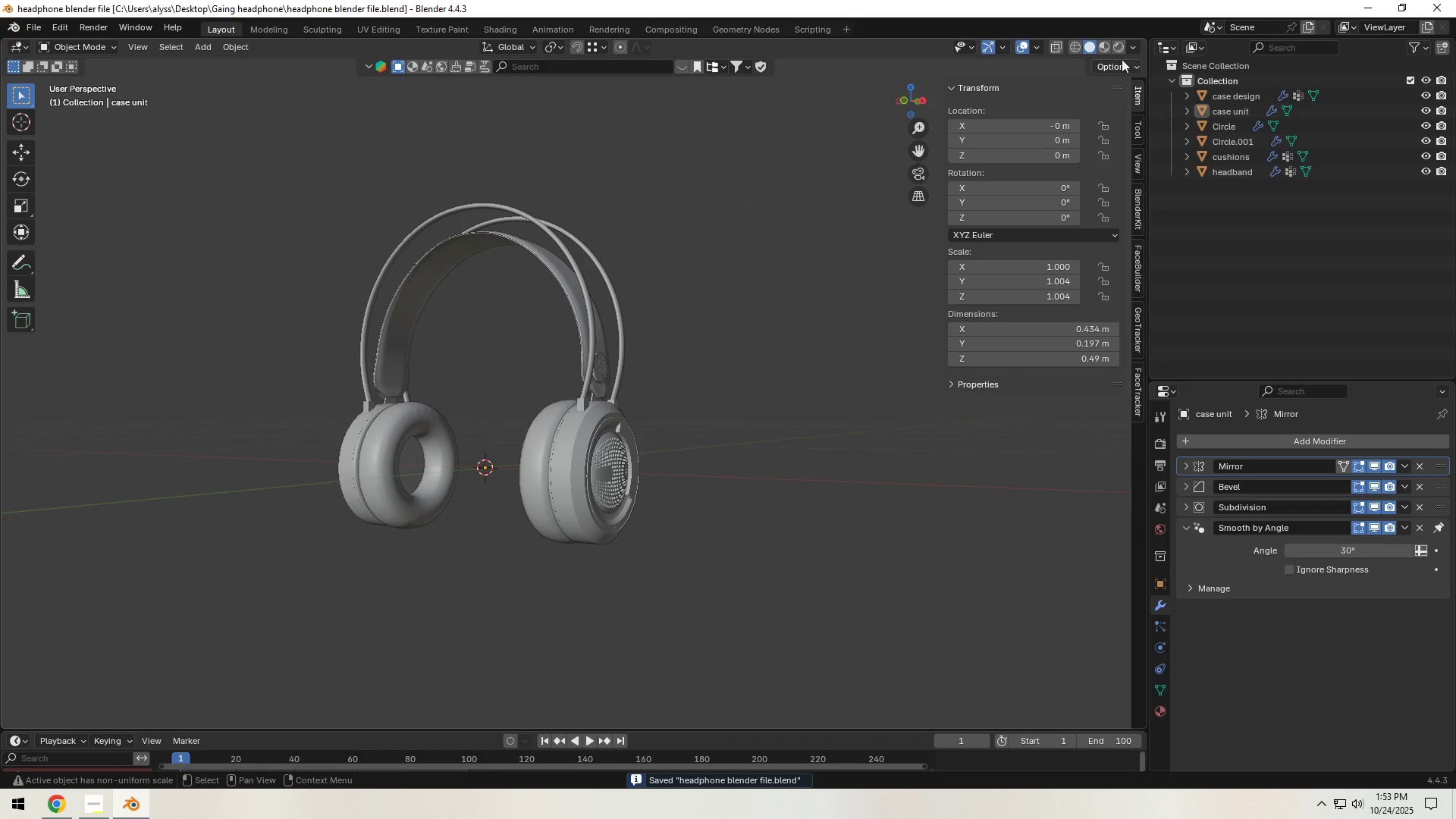 
left_click([1116, 47])
 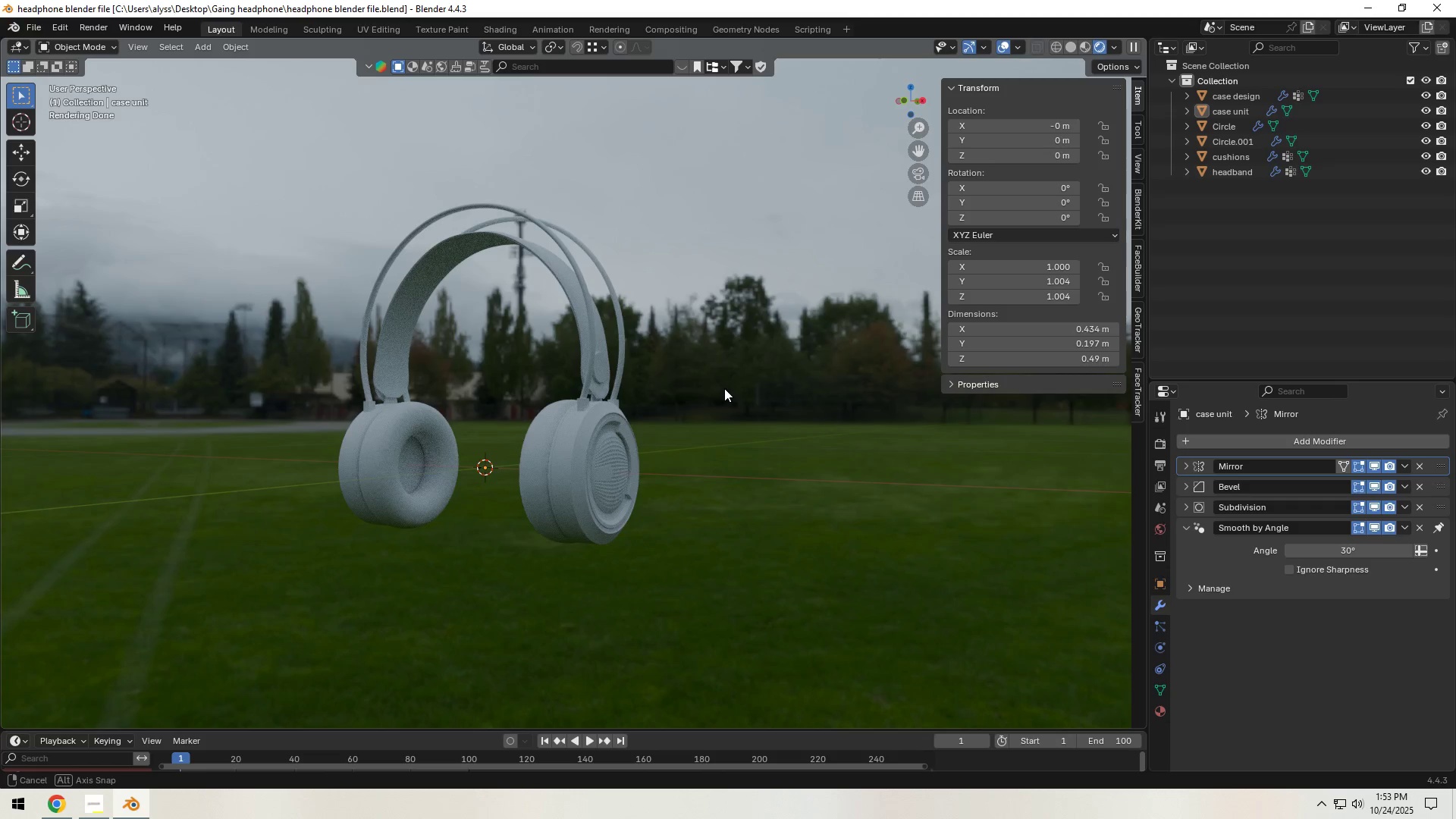 
wait(11.15)
 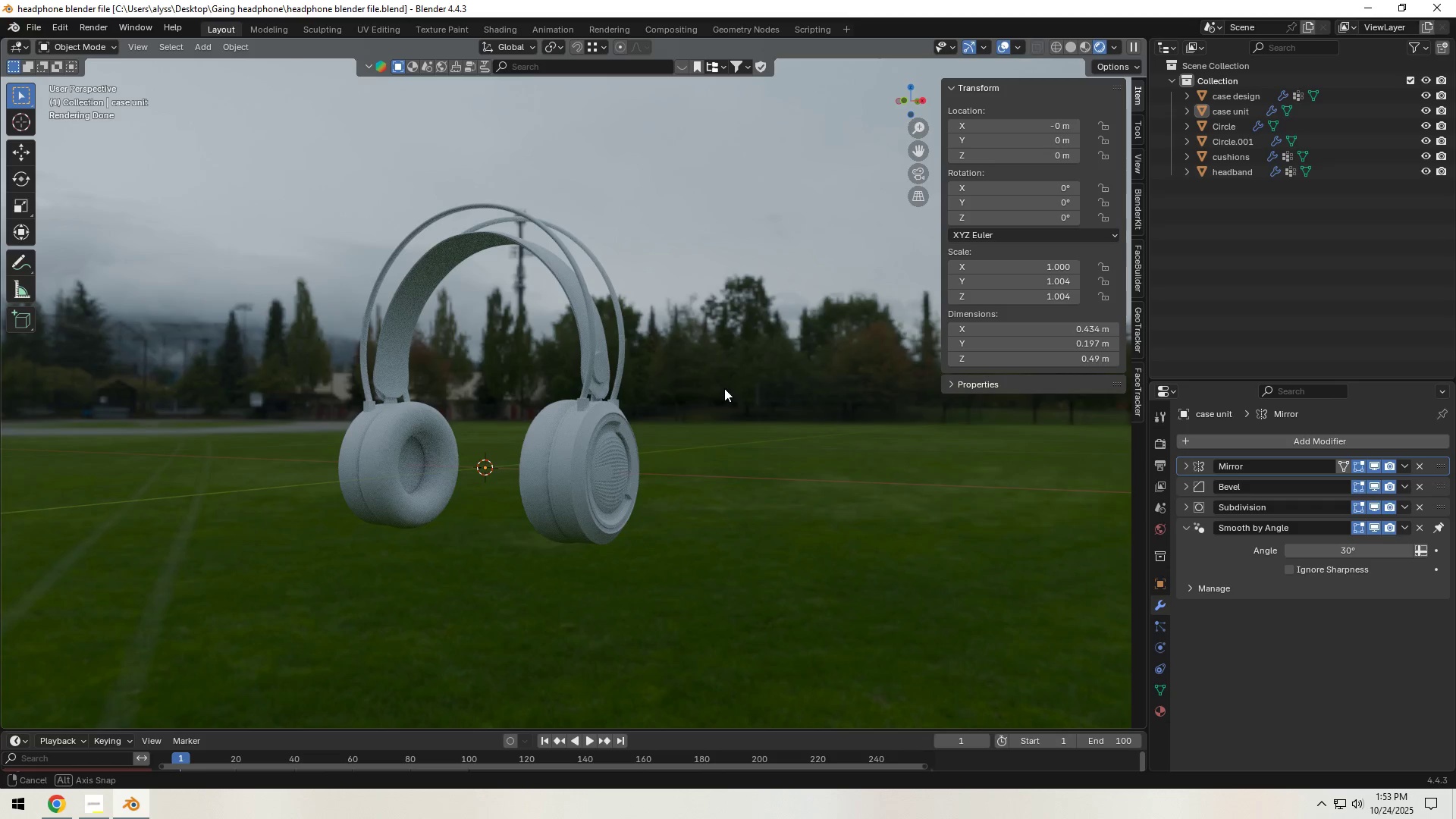 
hold_key(key=Z, duration=0.38)
 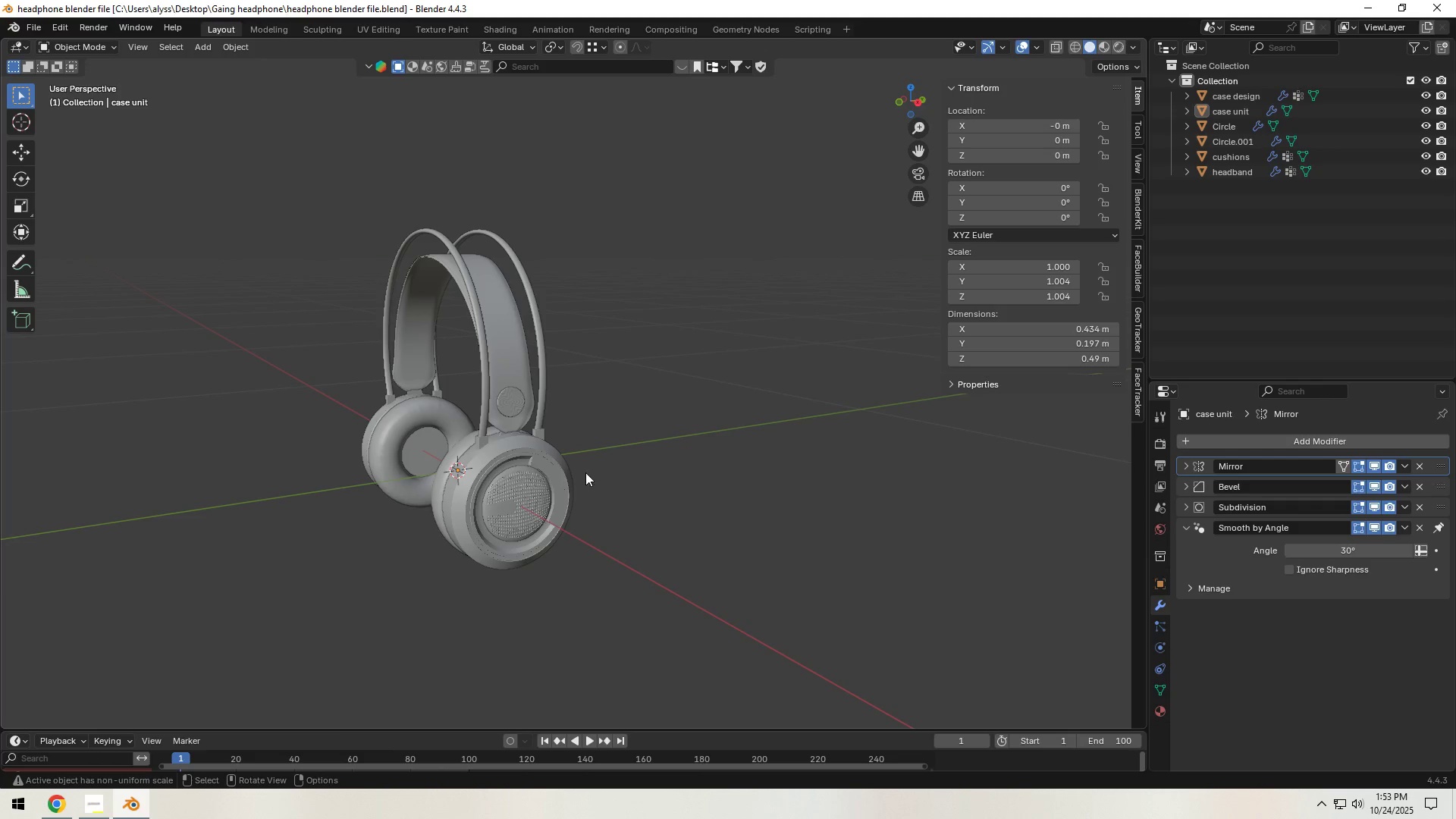 
key(Control+S)
 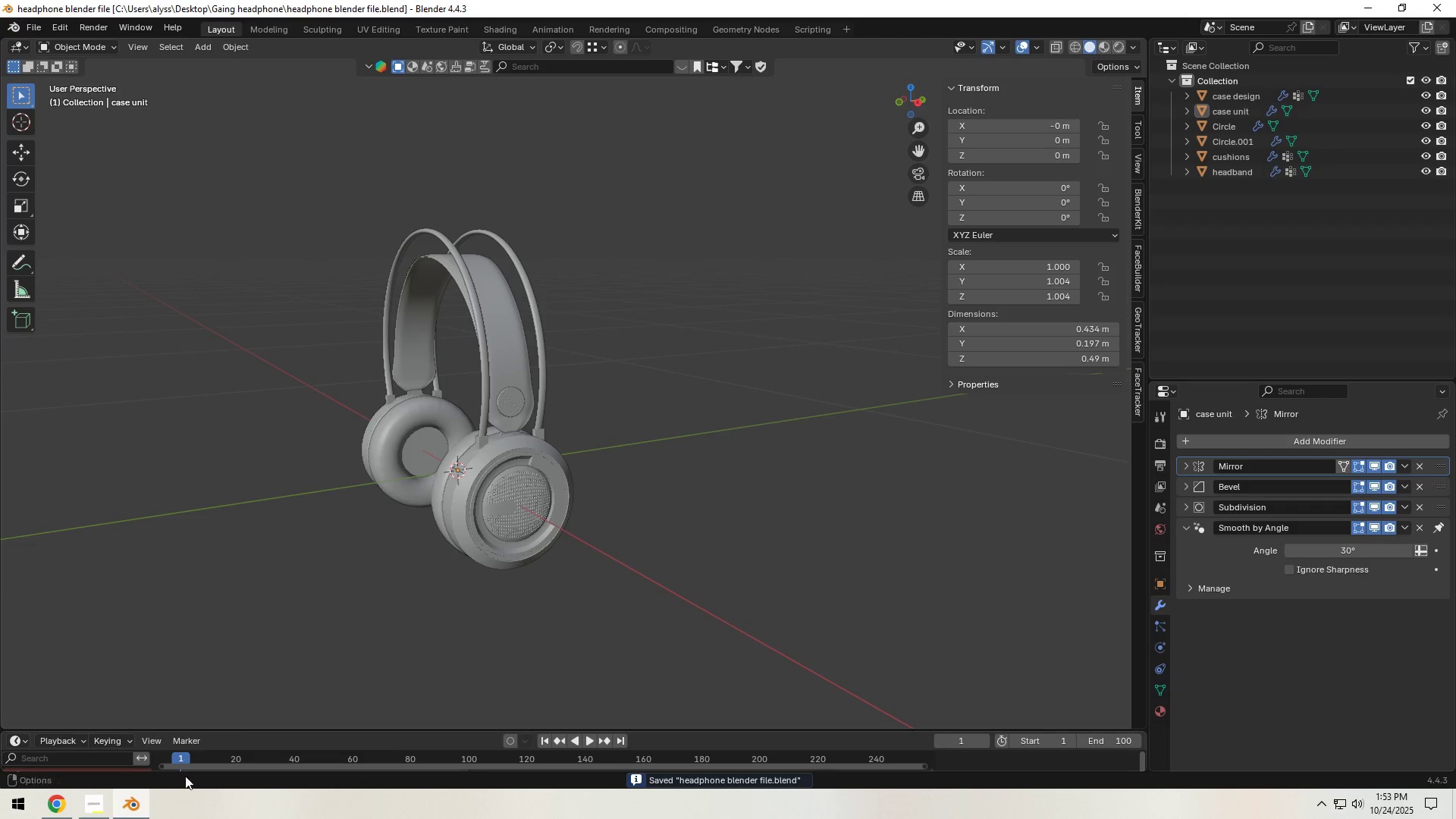 
left_click([98, 808])